 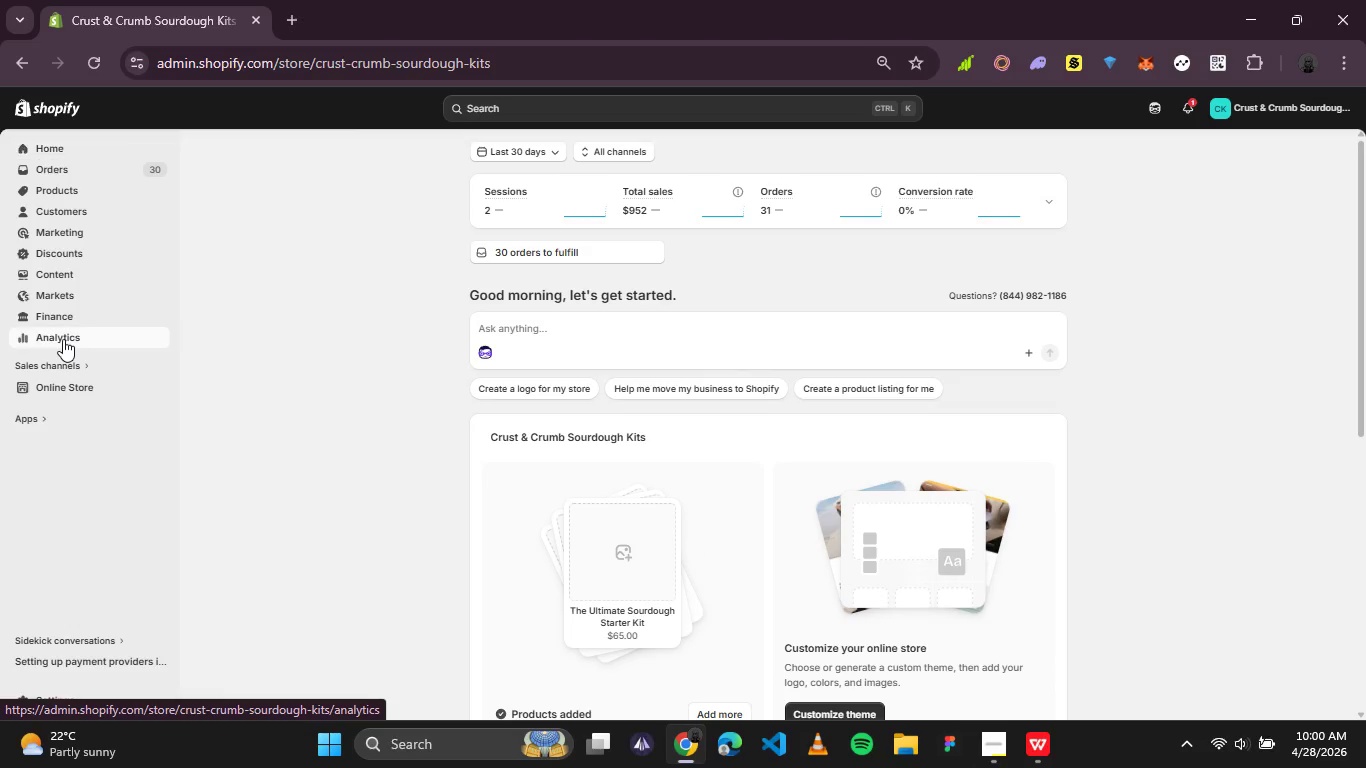 
left_click([292, 14])
 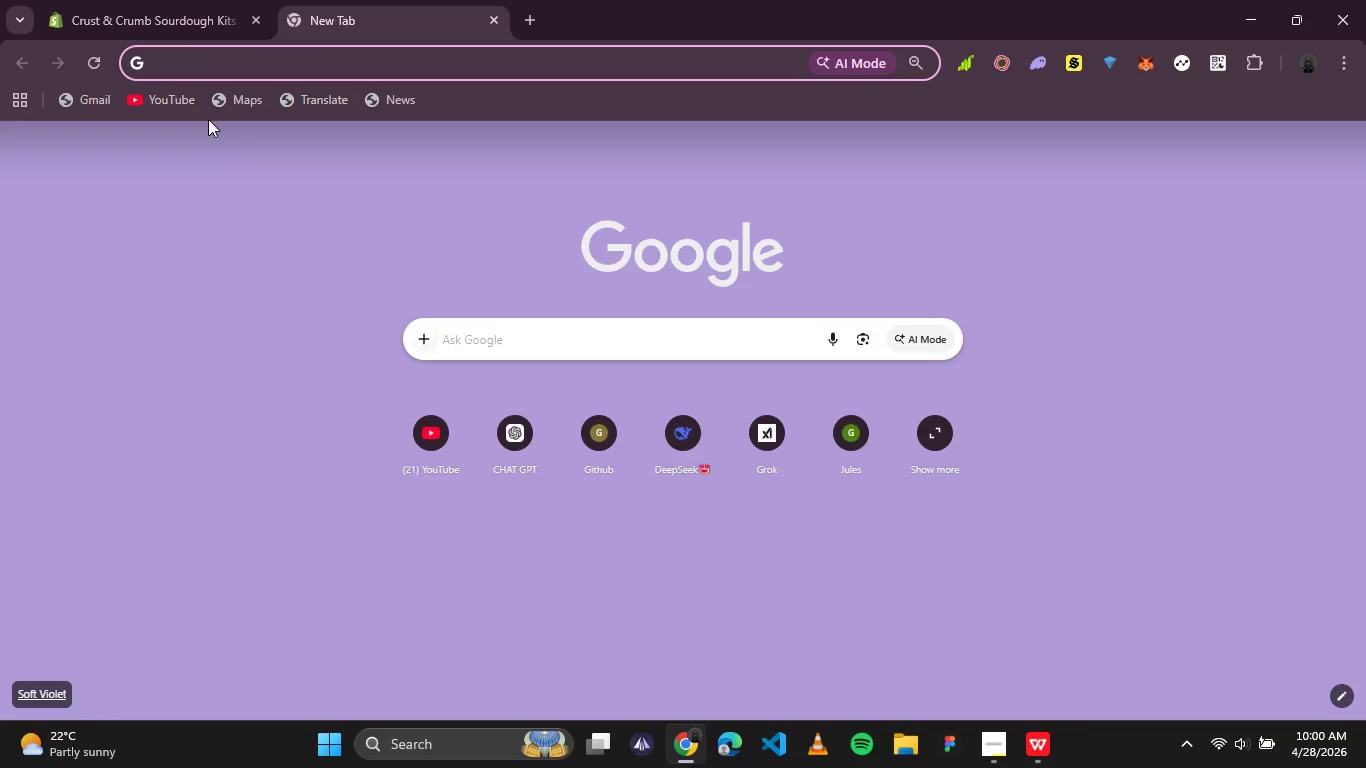 
left_click([195, 104])
 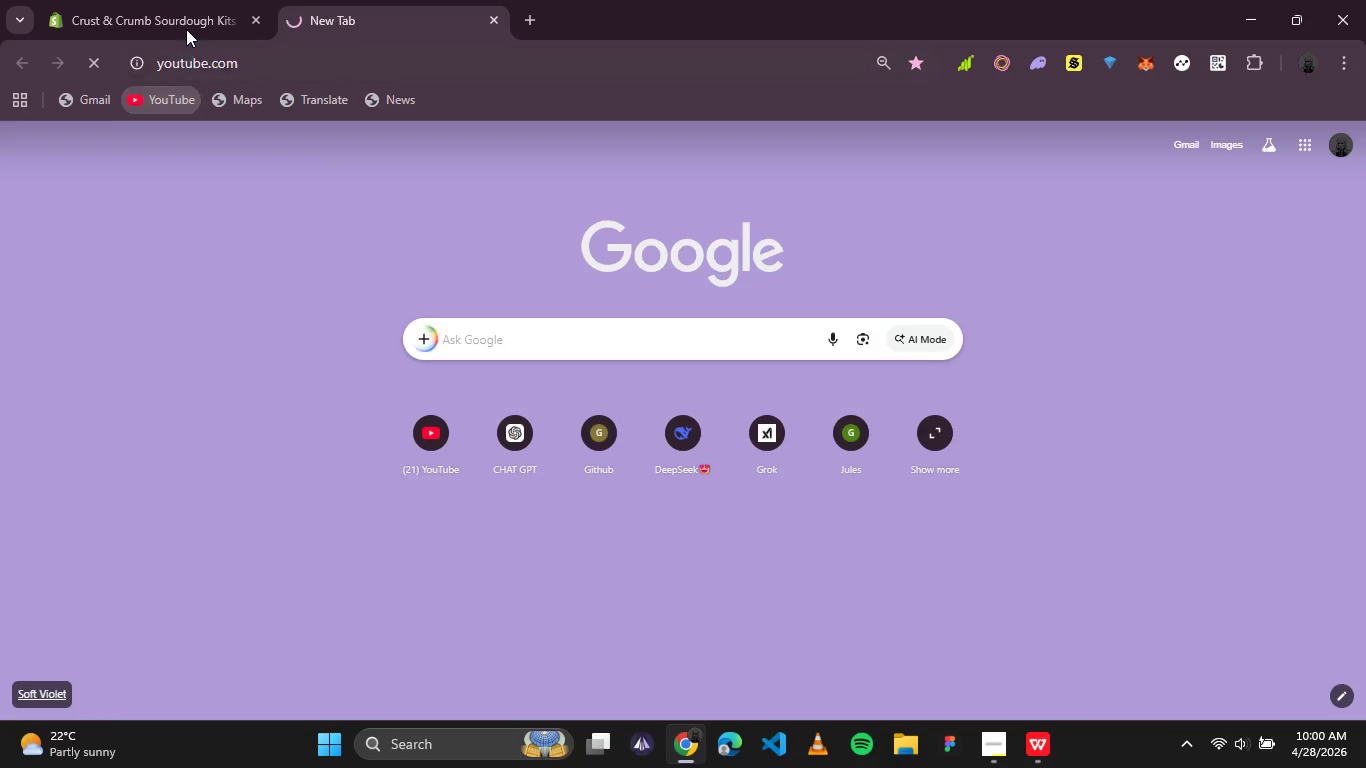 
left_click([186, 26])
 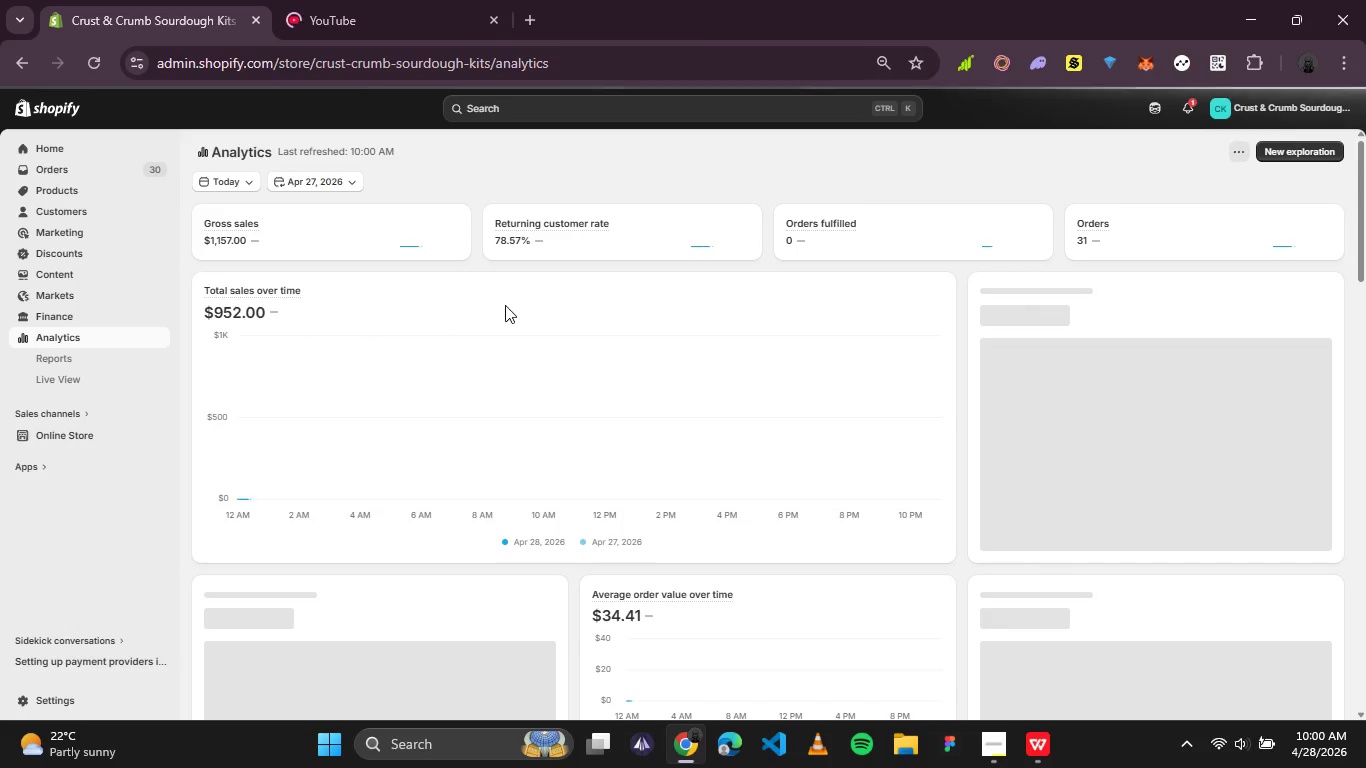 
scroll: coordinate [779, 316], scroll_direction: down, amount: 10.0
 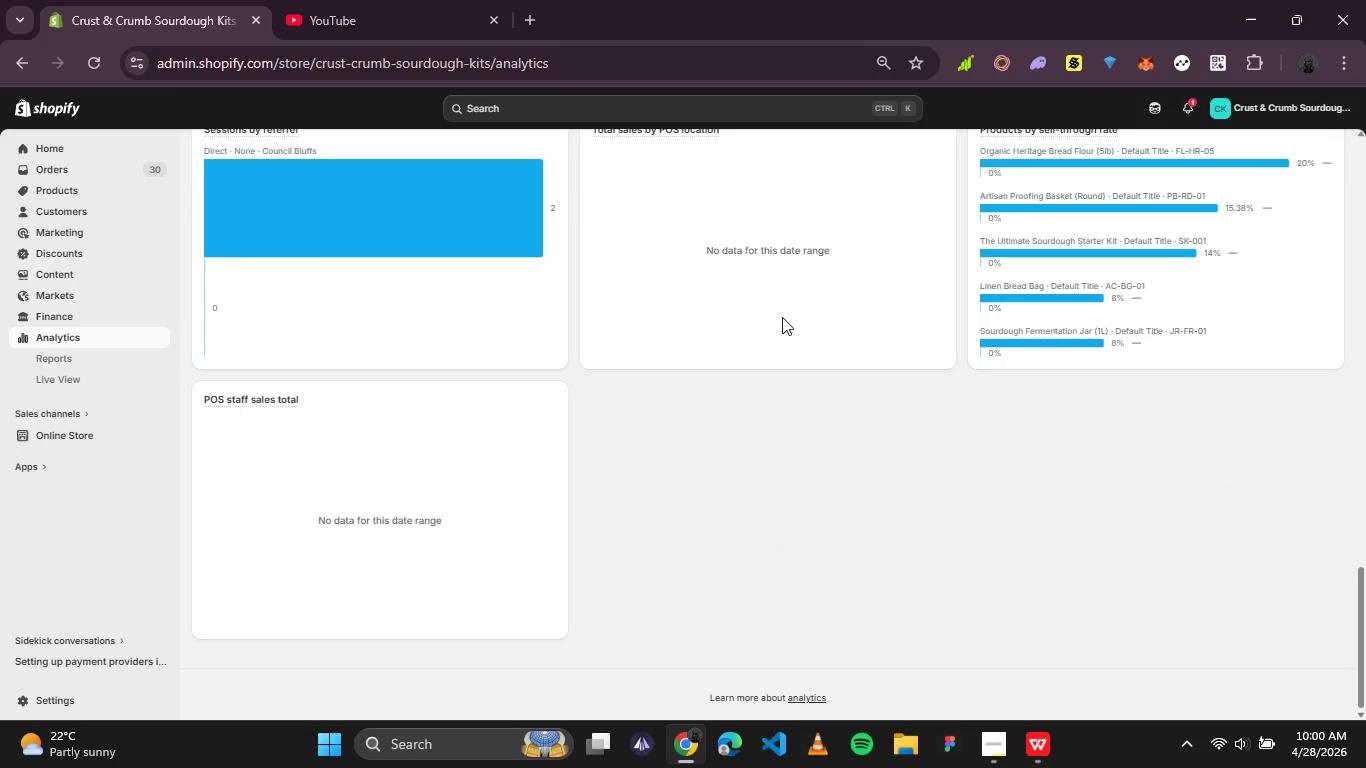 
scroll: coordinate [782, 317], scroll_direction: up, amount: 6.0
 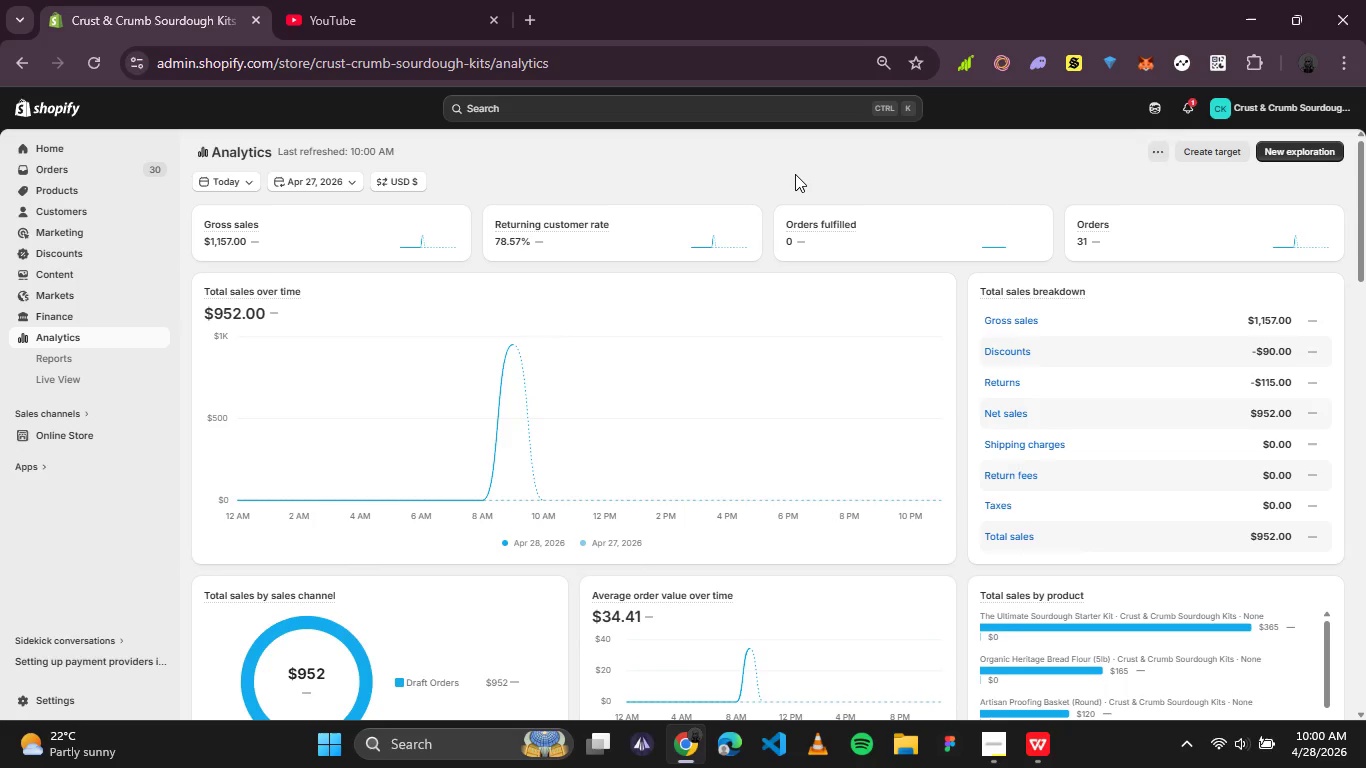 
wait(6.58)
 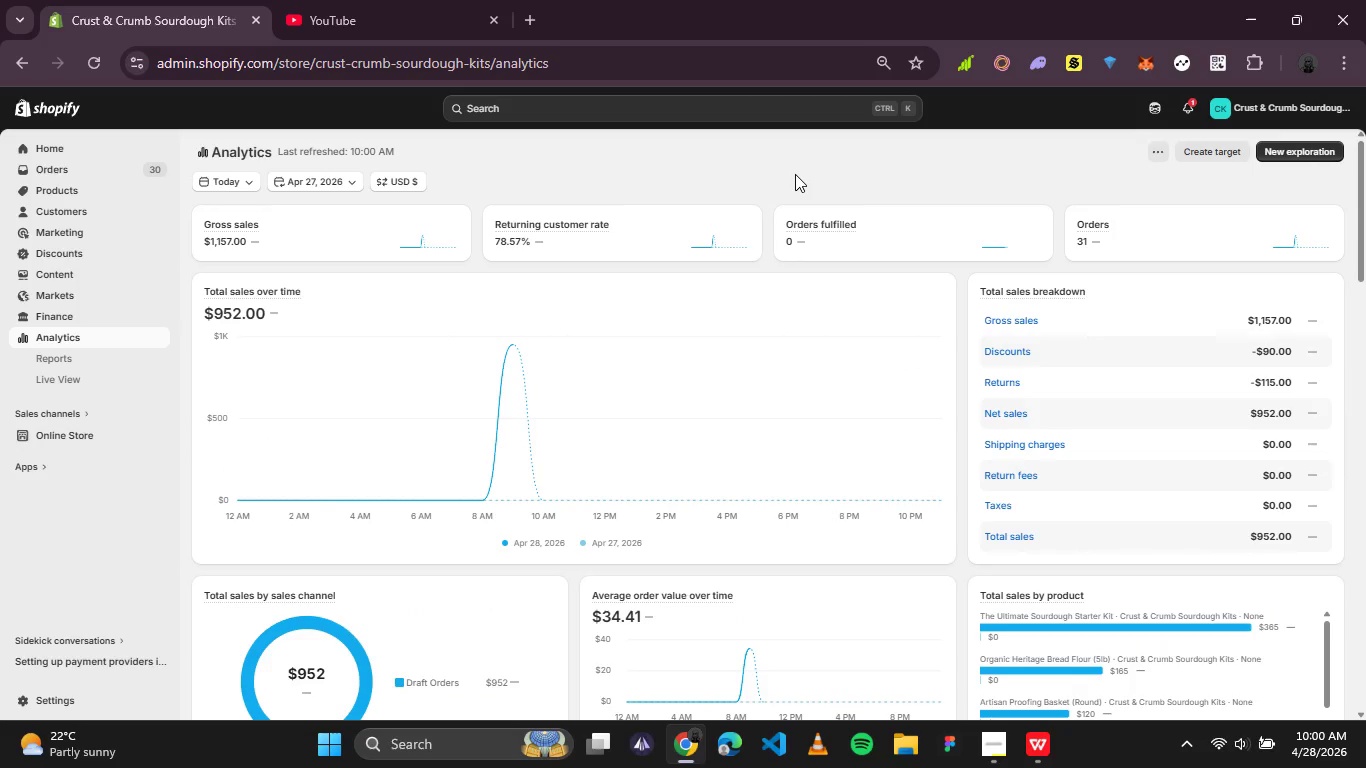 
left_click([68, 360])
 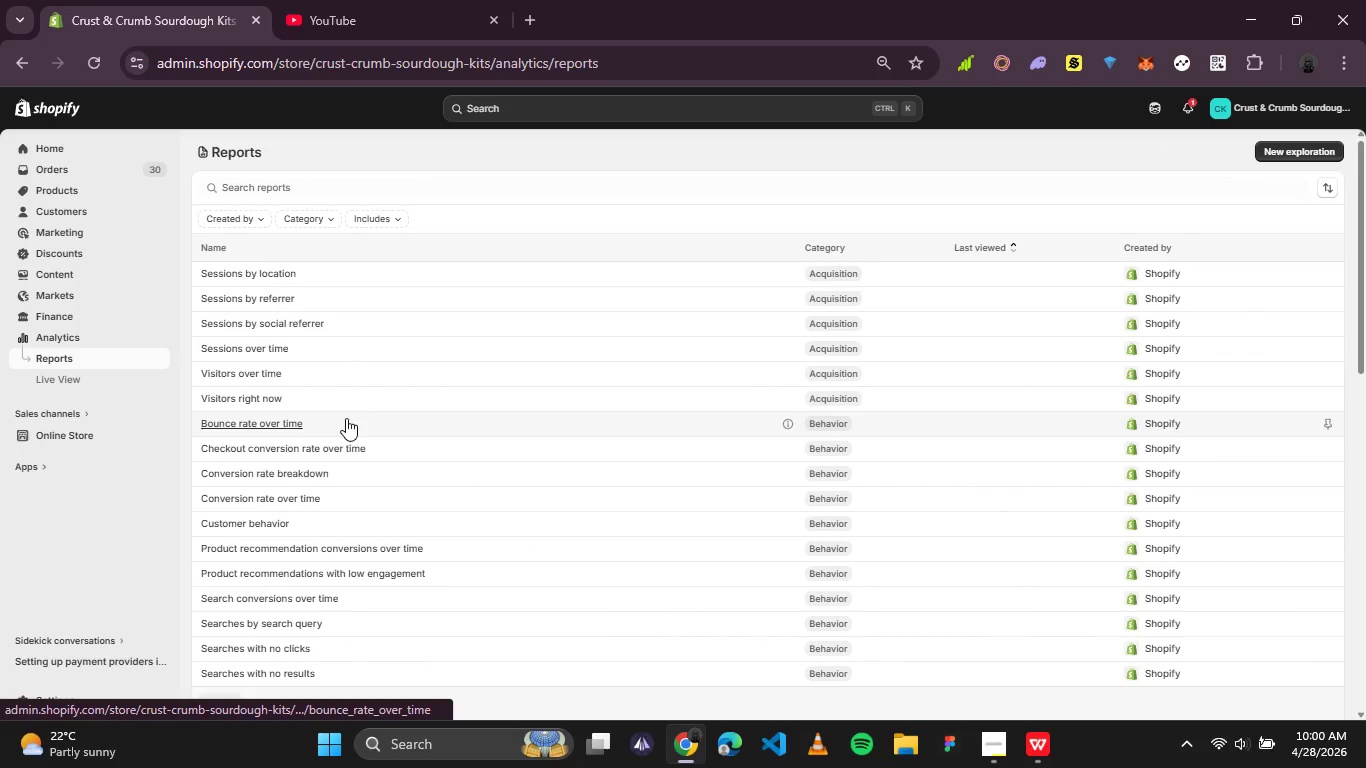 
wait(12.09)
 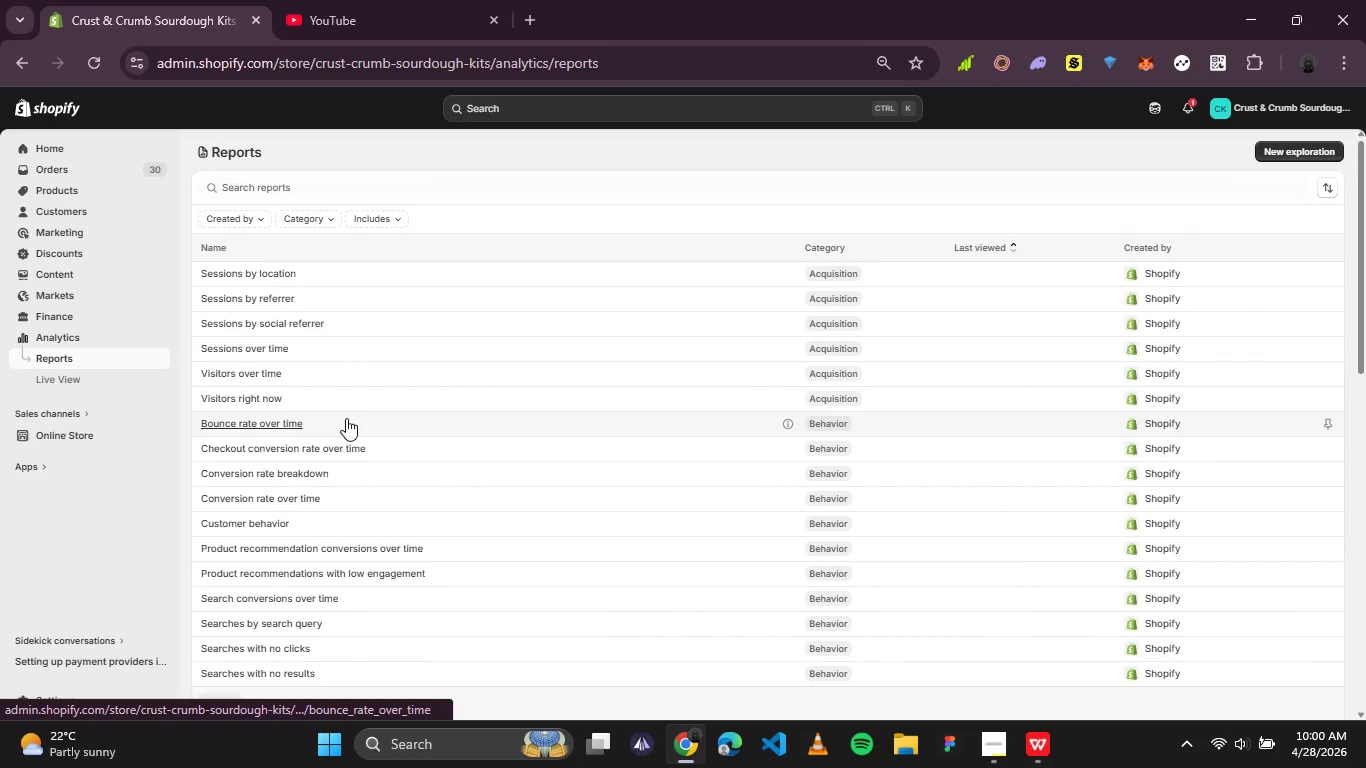 
scroll: coordinate [728, 445], scroll_direction: none, amount: 0.0
 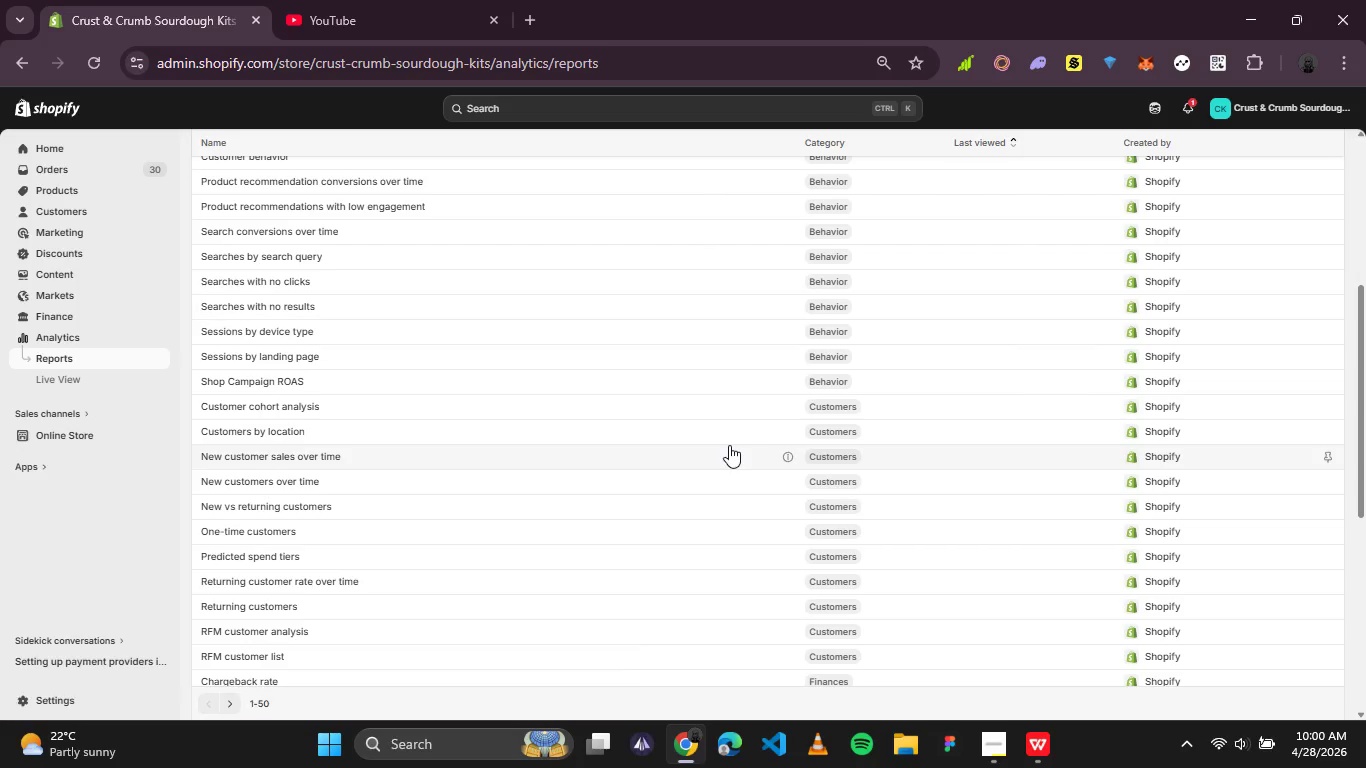 
scroll: coordinate [729, 445], scroll_direction: down, amount: 1.0
 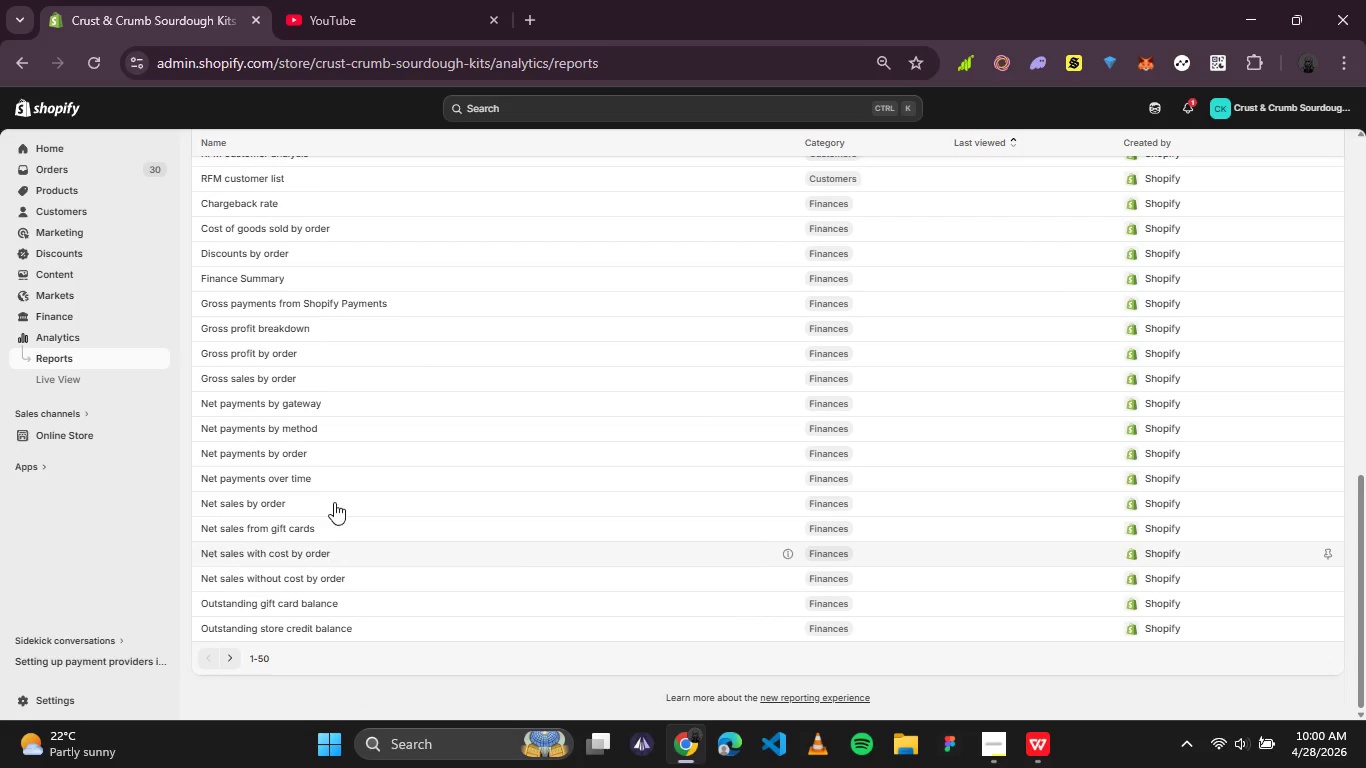 
scroll: coordinate [340, 464], scroll_direction: none, amount: 0.0
 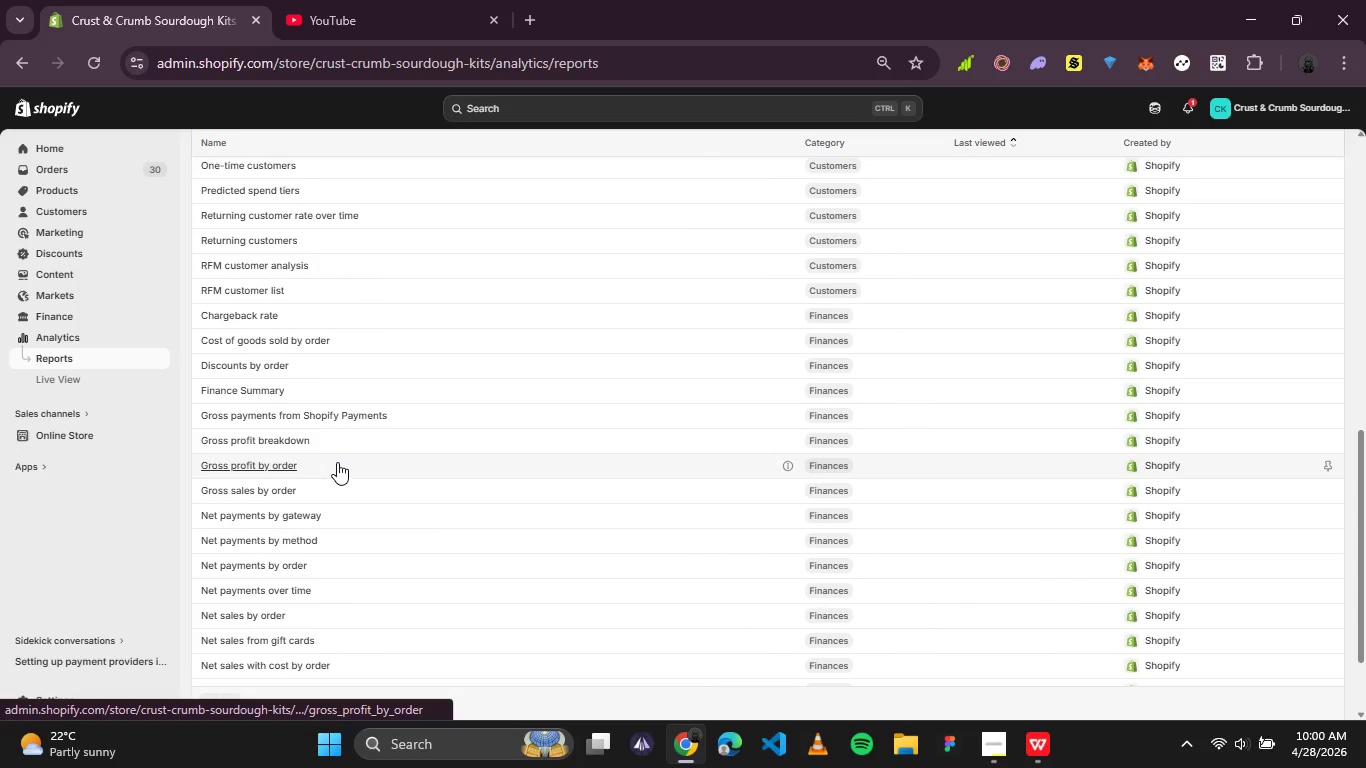 
scroll: coordinate [334, 453], scroll_direction: up, amount: 3.0
 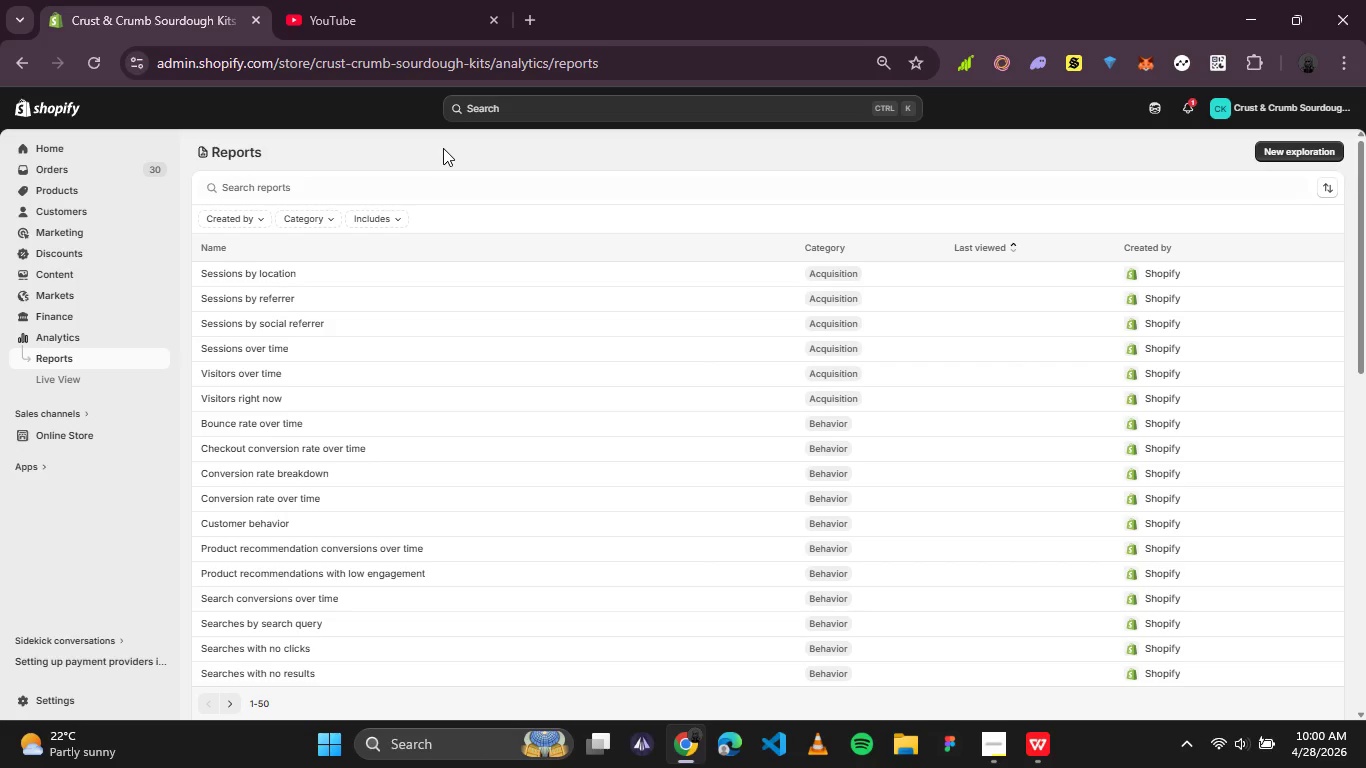 
wait(10.15)
 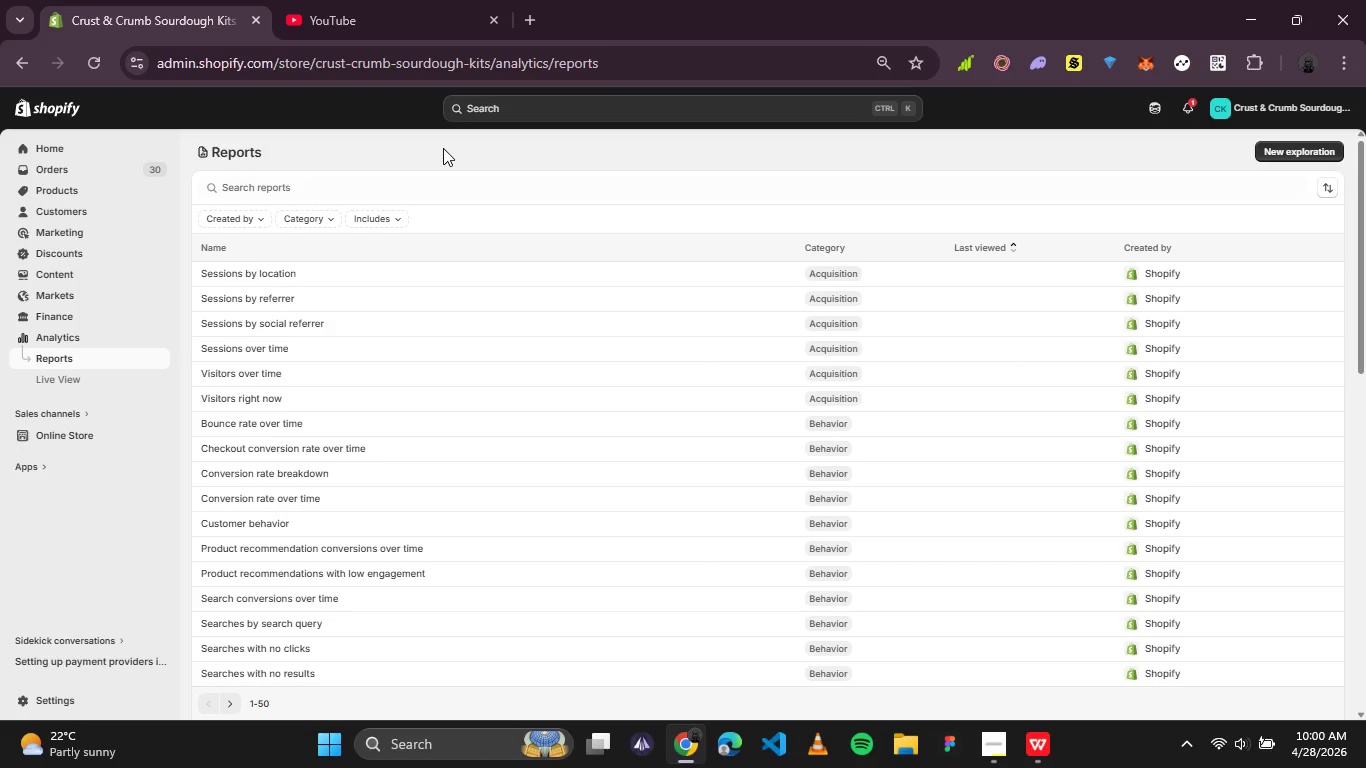 
left_click([292, 190])
 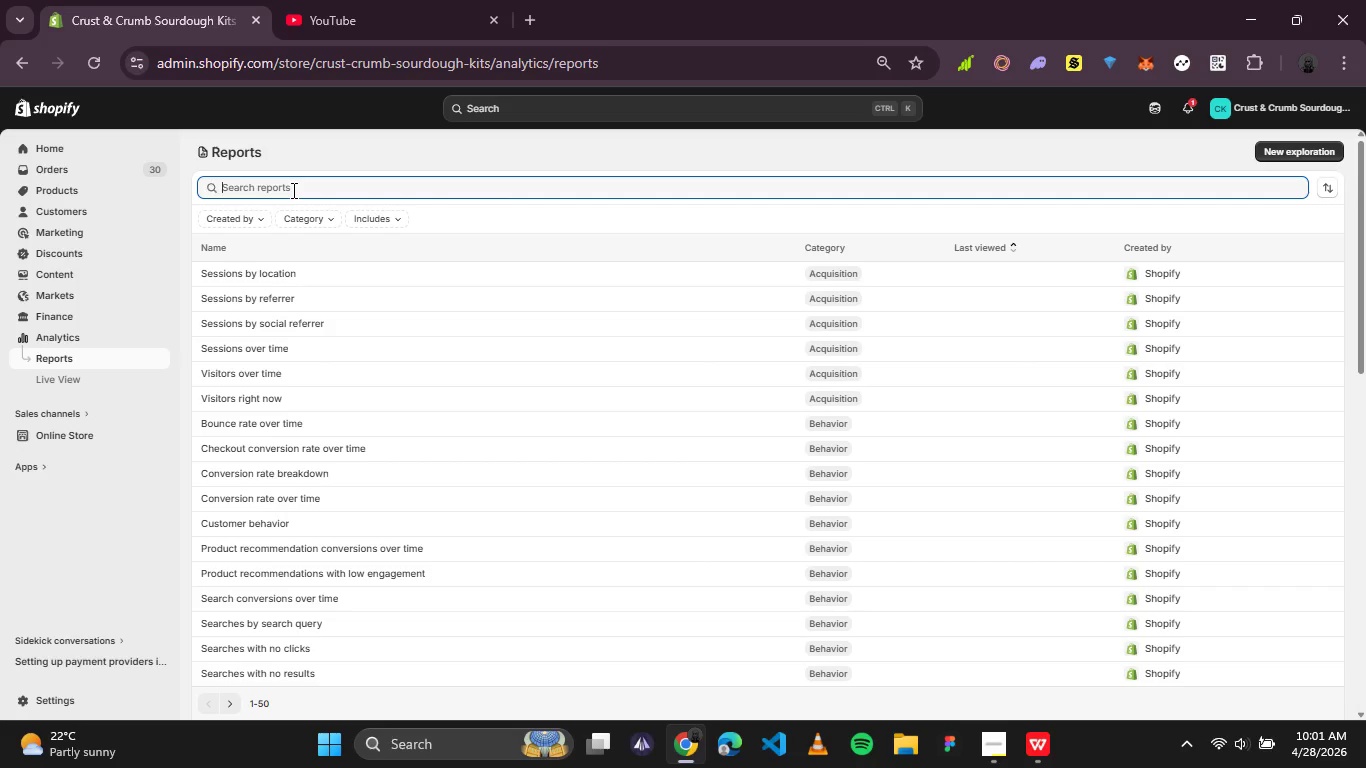 
type(Sales by product)
 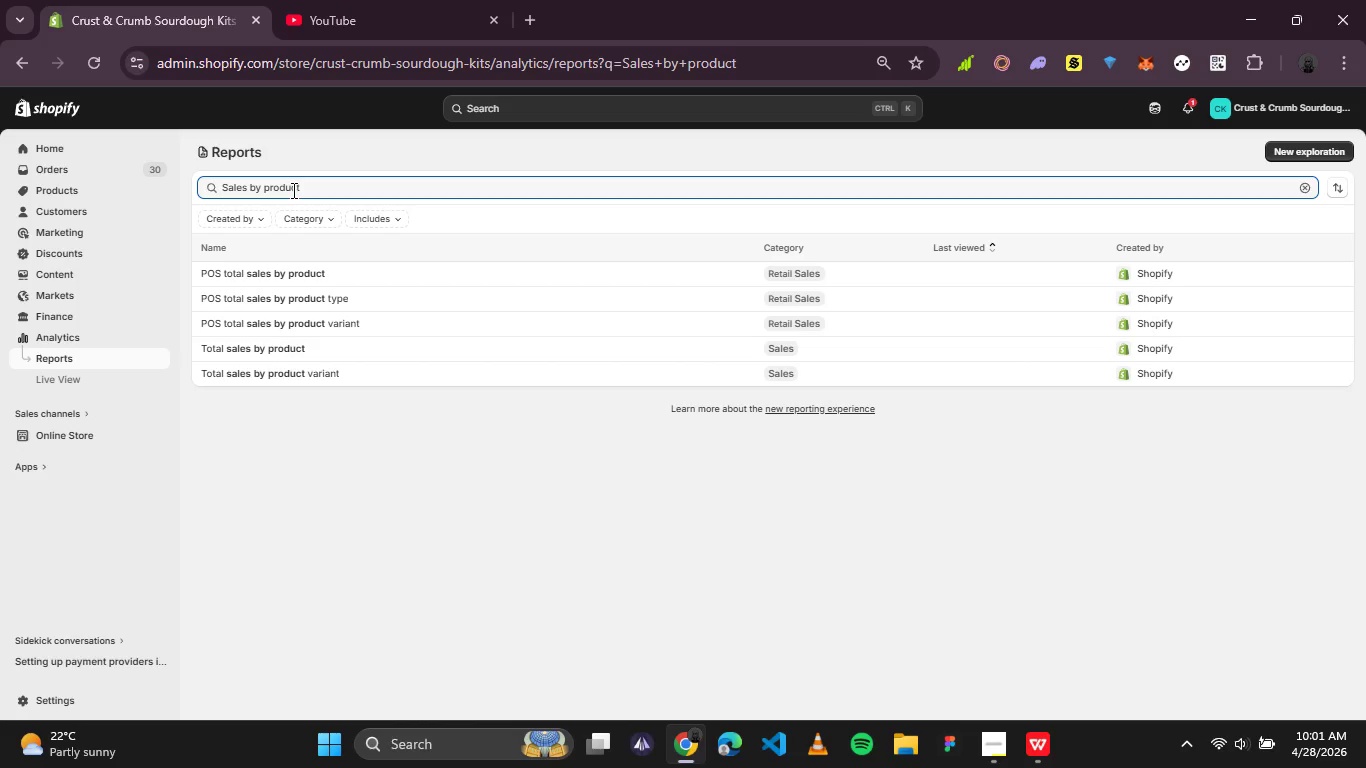 
wait(32.86)
 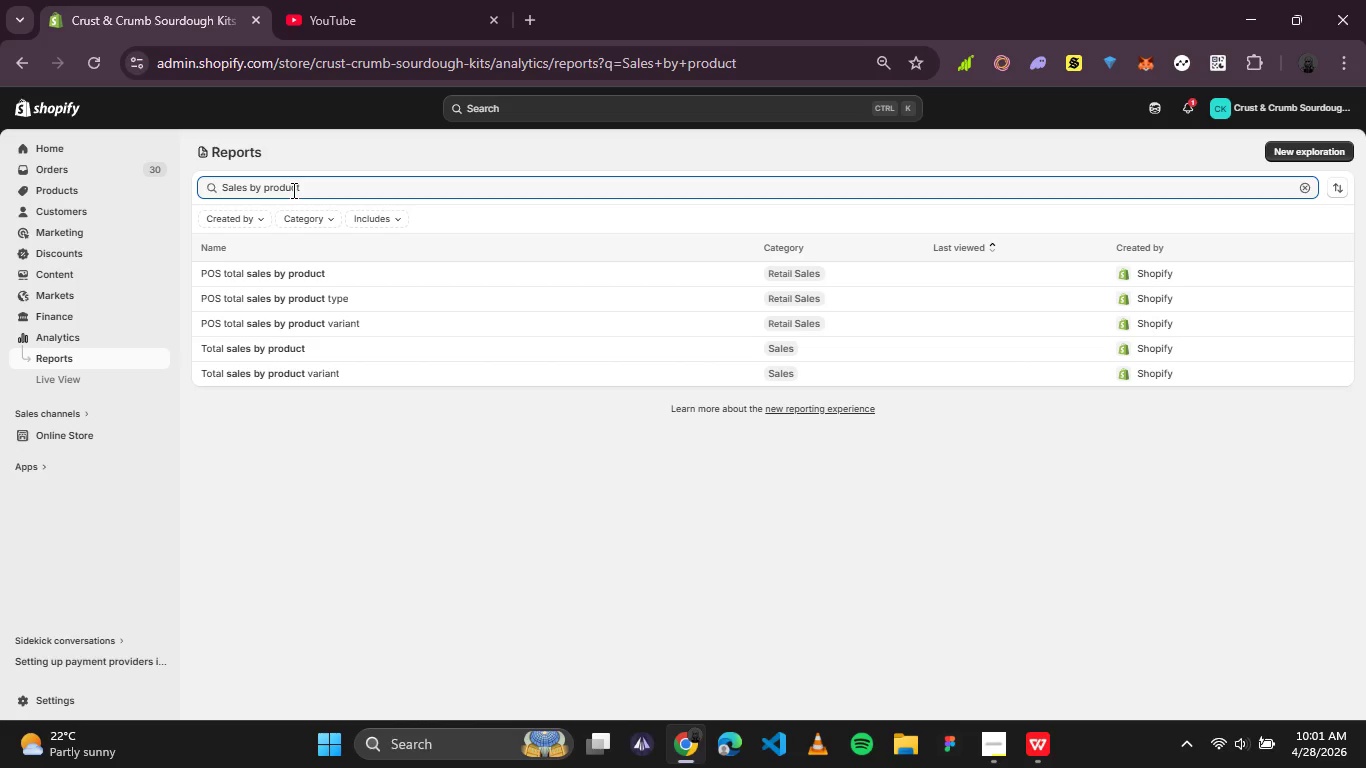 
left_click([1006, 746])